 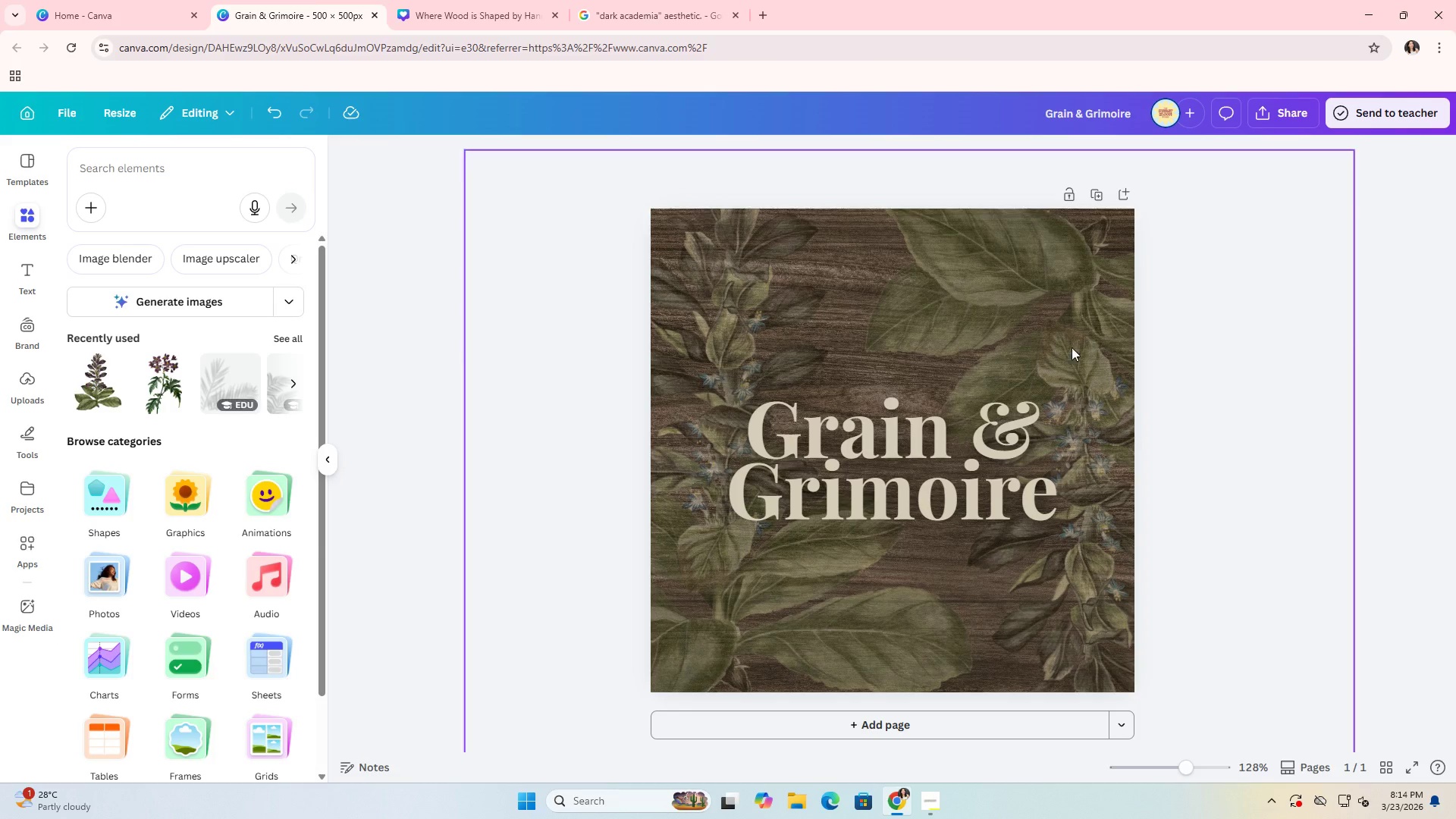 
left_click([1275, 102])
 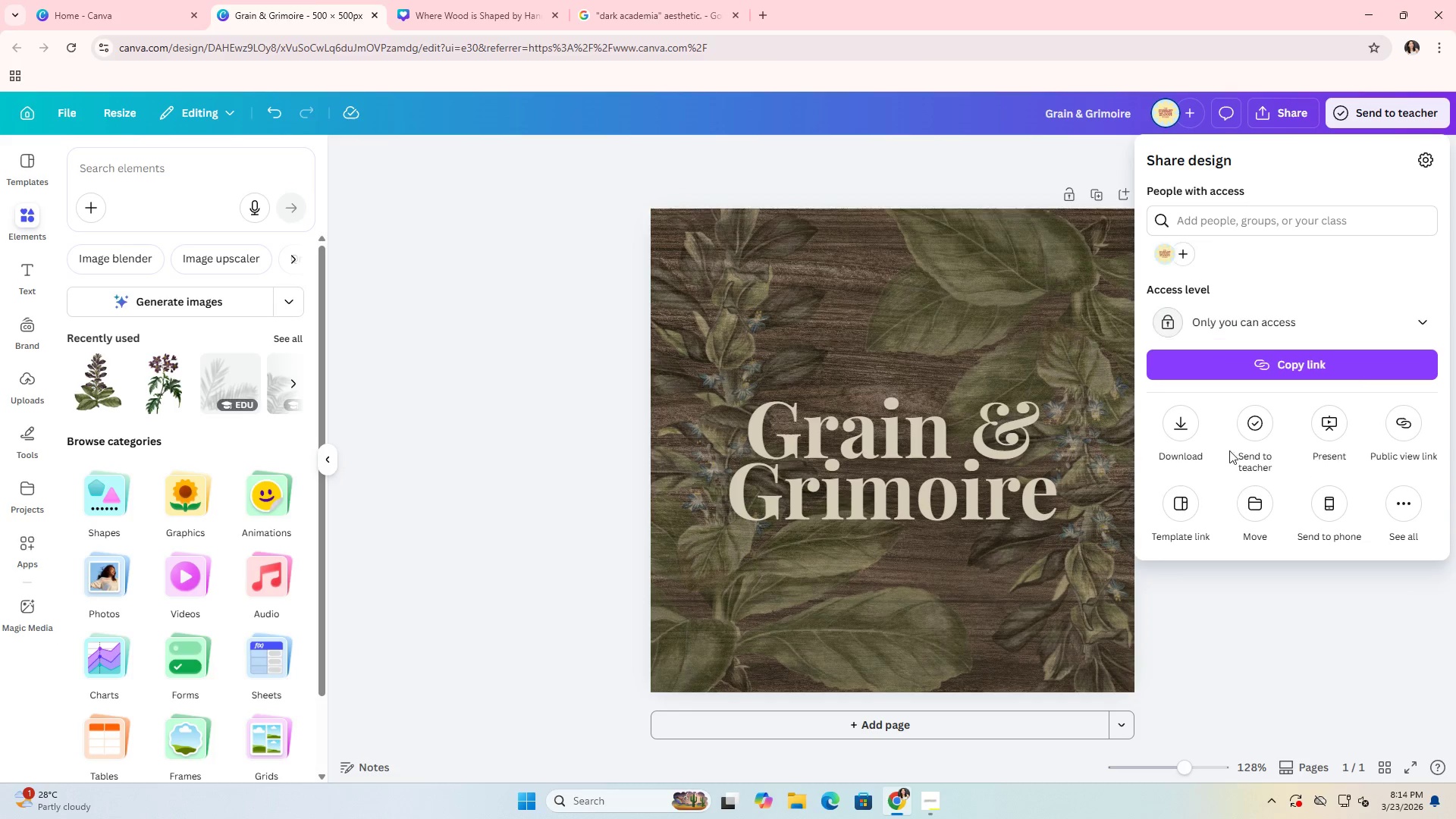 
left_click([1187, 438])
 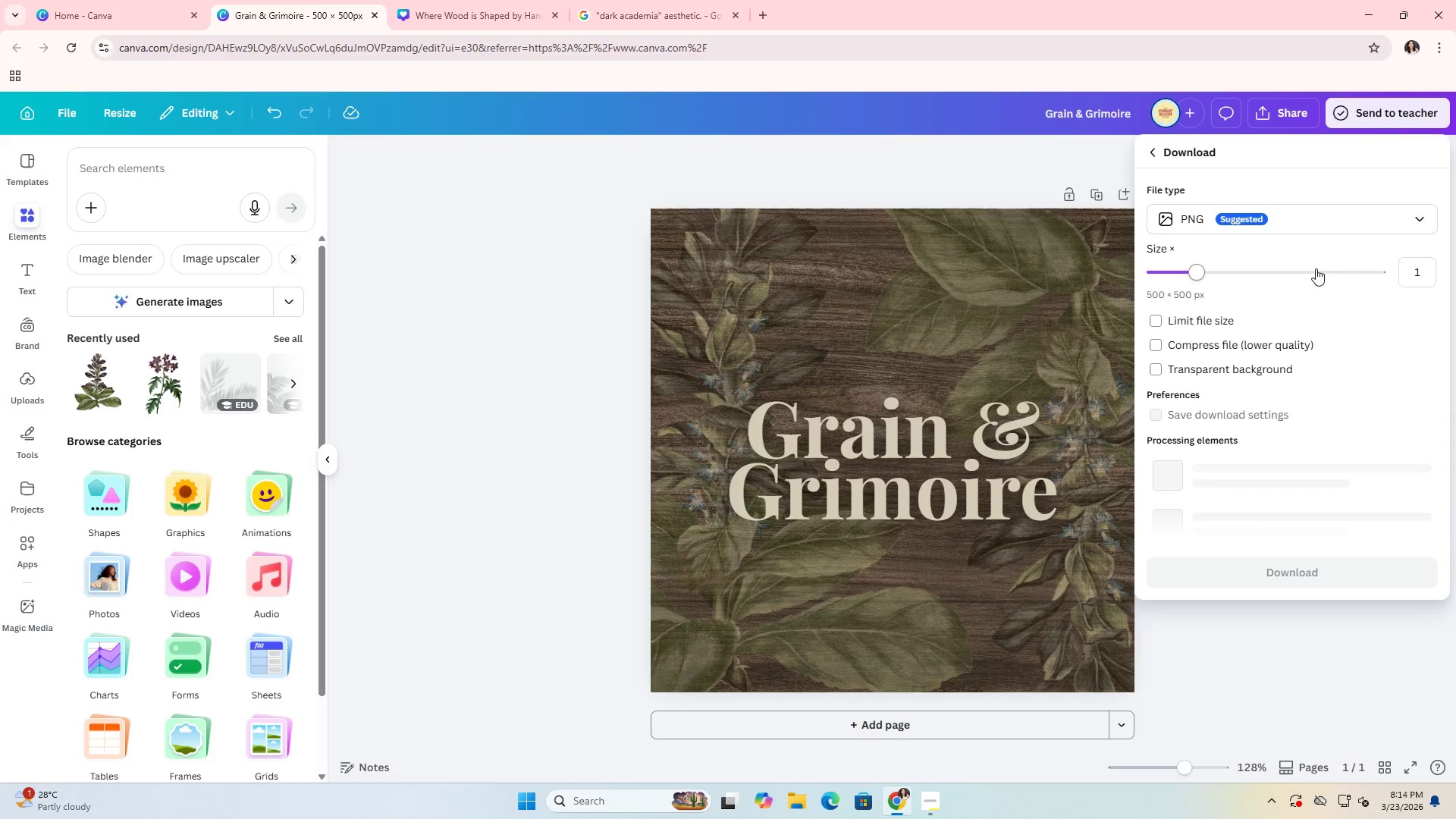 
left_click_drag(start_coordinate=[1369, 275], to_coordinate=[1455, 290])
 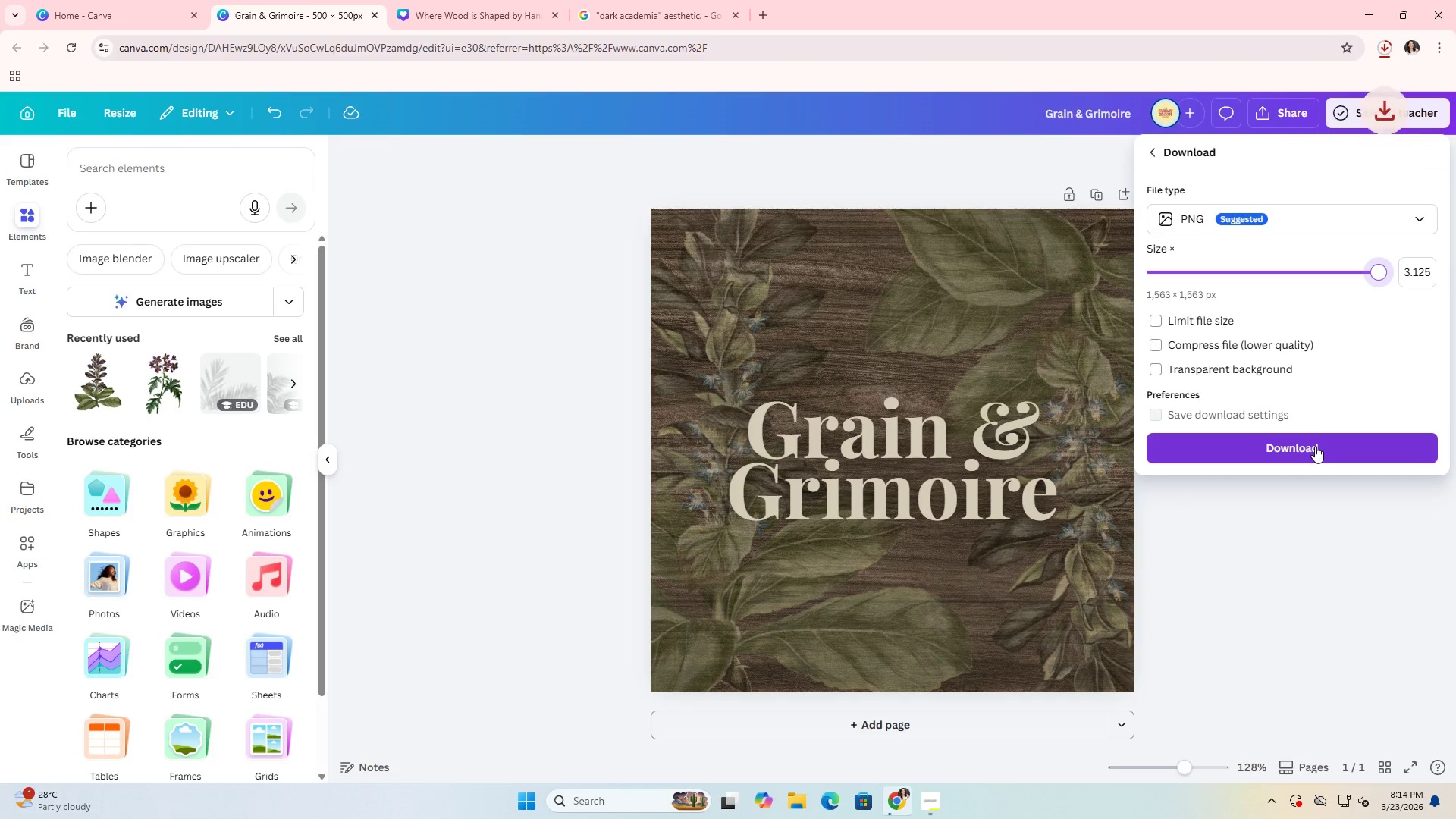 
left_click([1315, 446])
 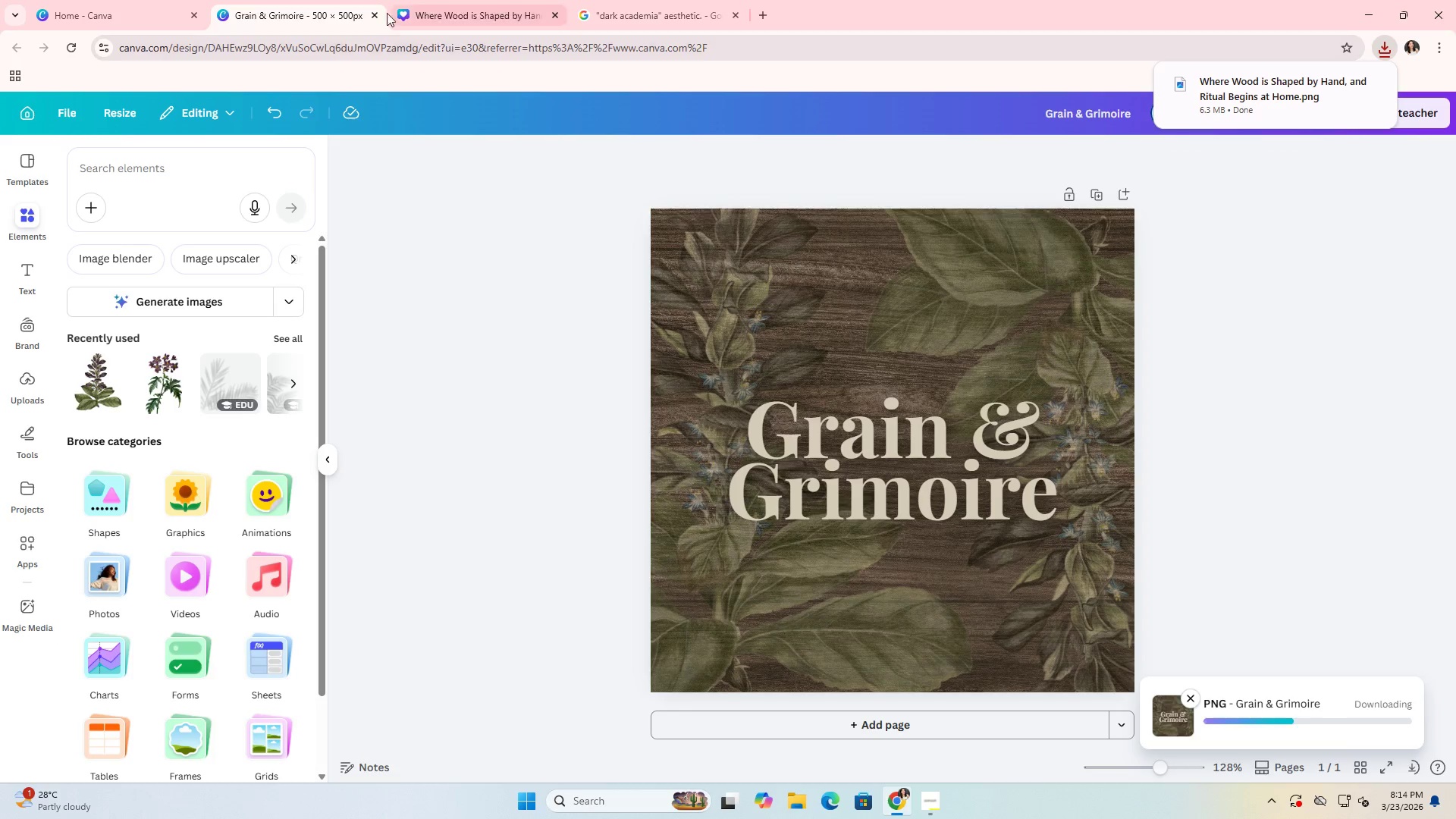 
wait(6.0)
 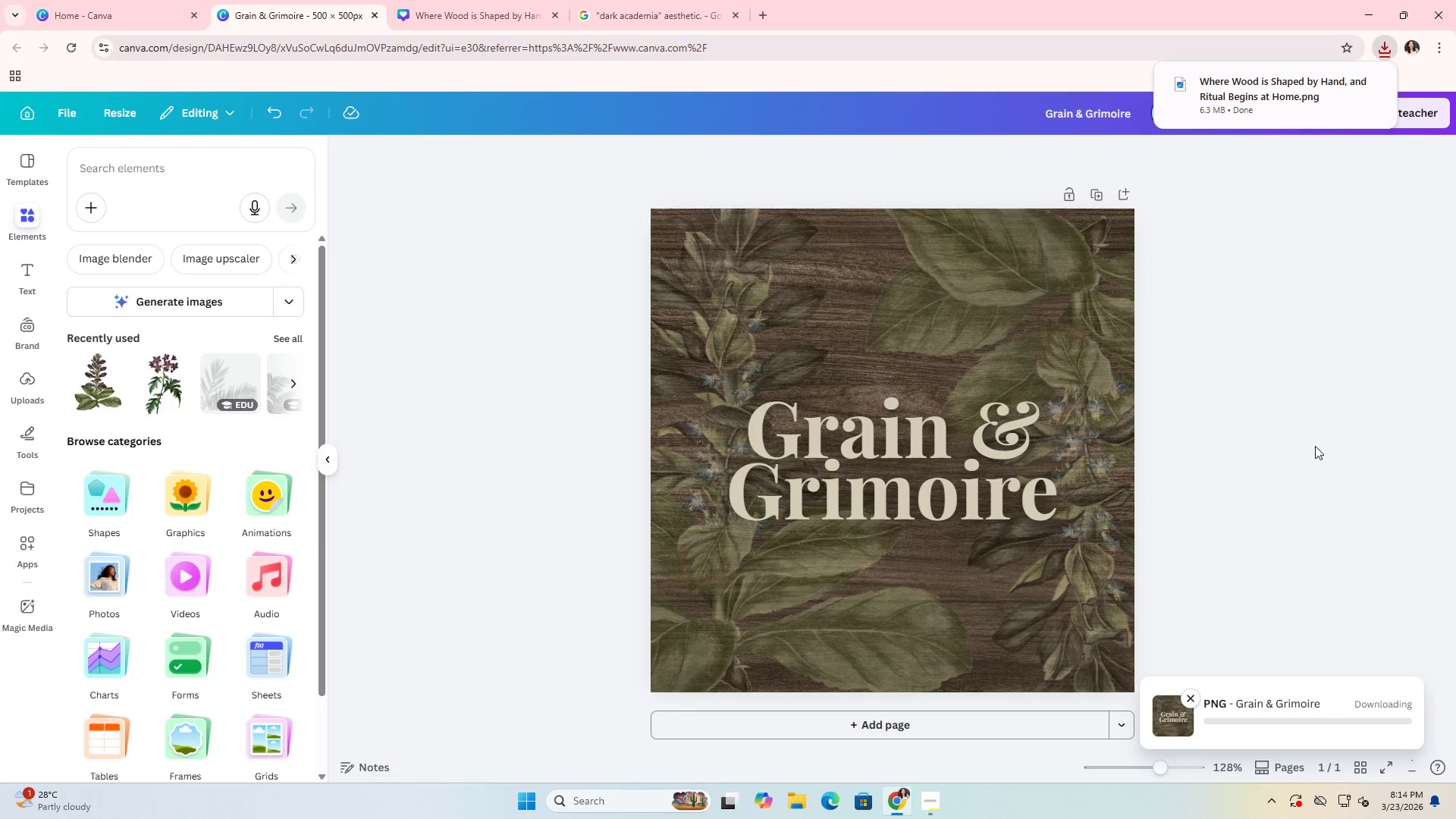 
left_click([468, 0])
 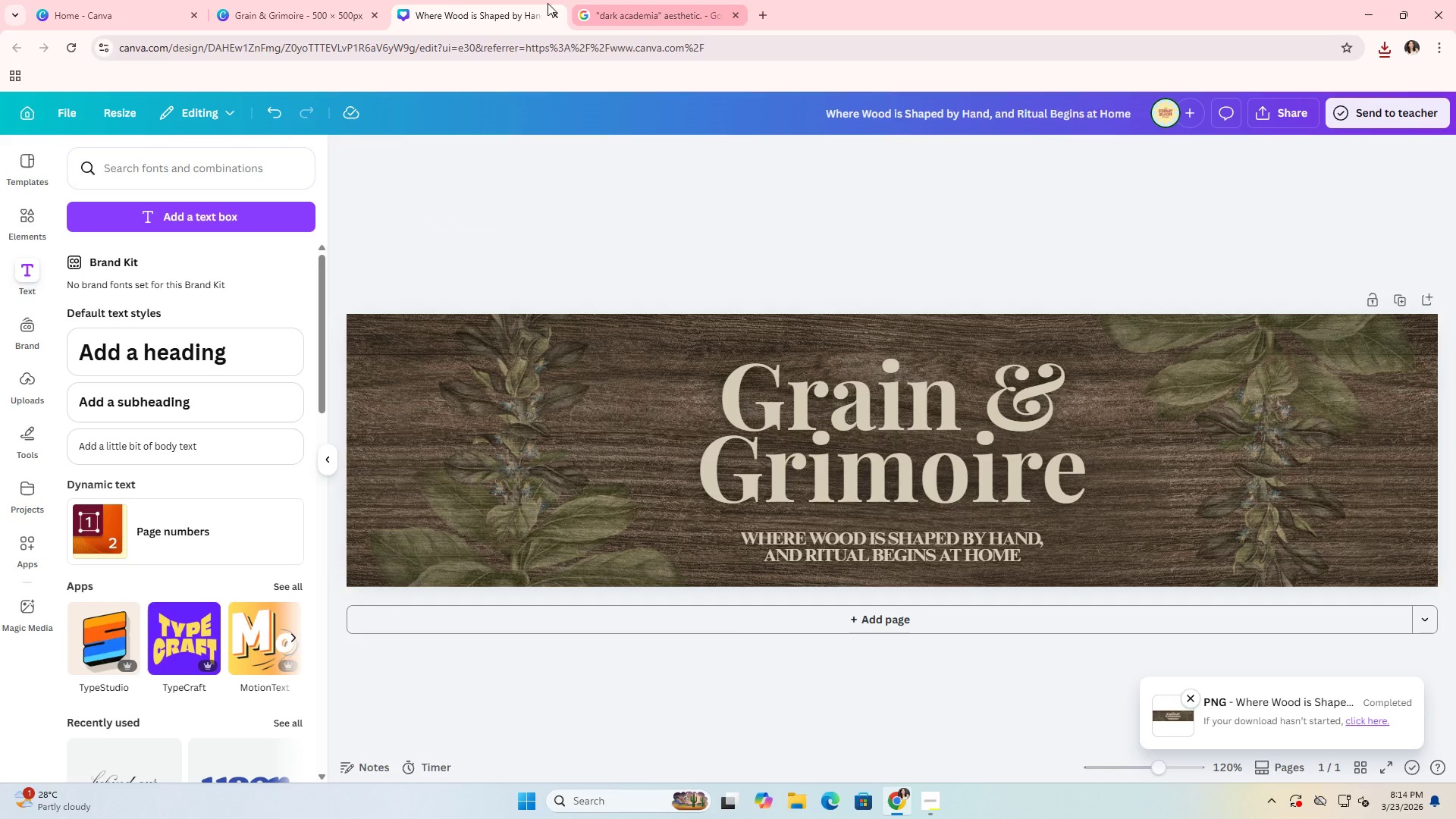 
key(Alt+AltLeft)
 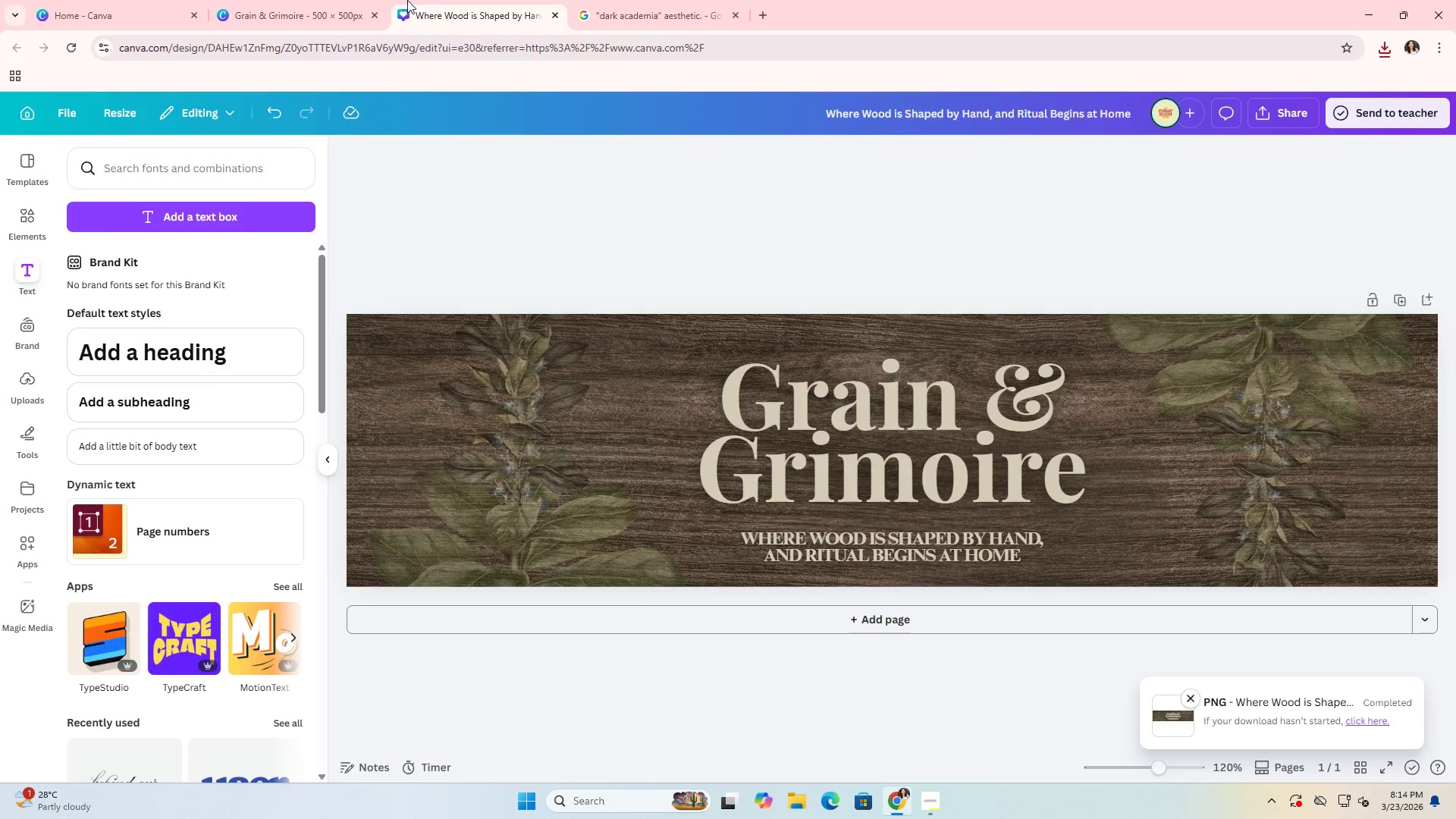 
key(Alt+Tab)